 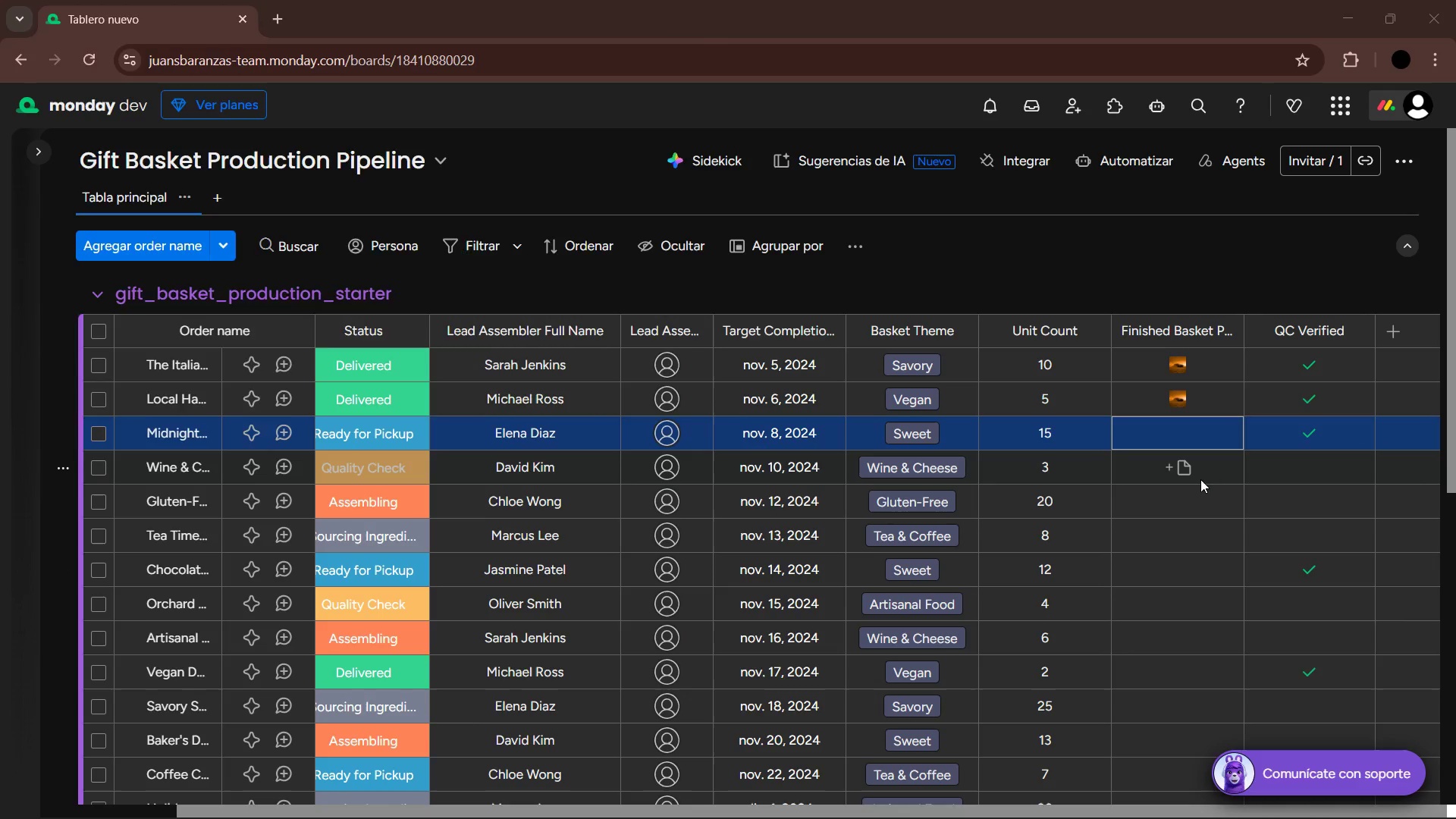 
left_click([518, 224])
 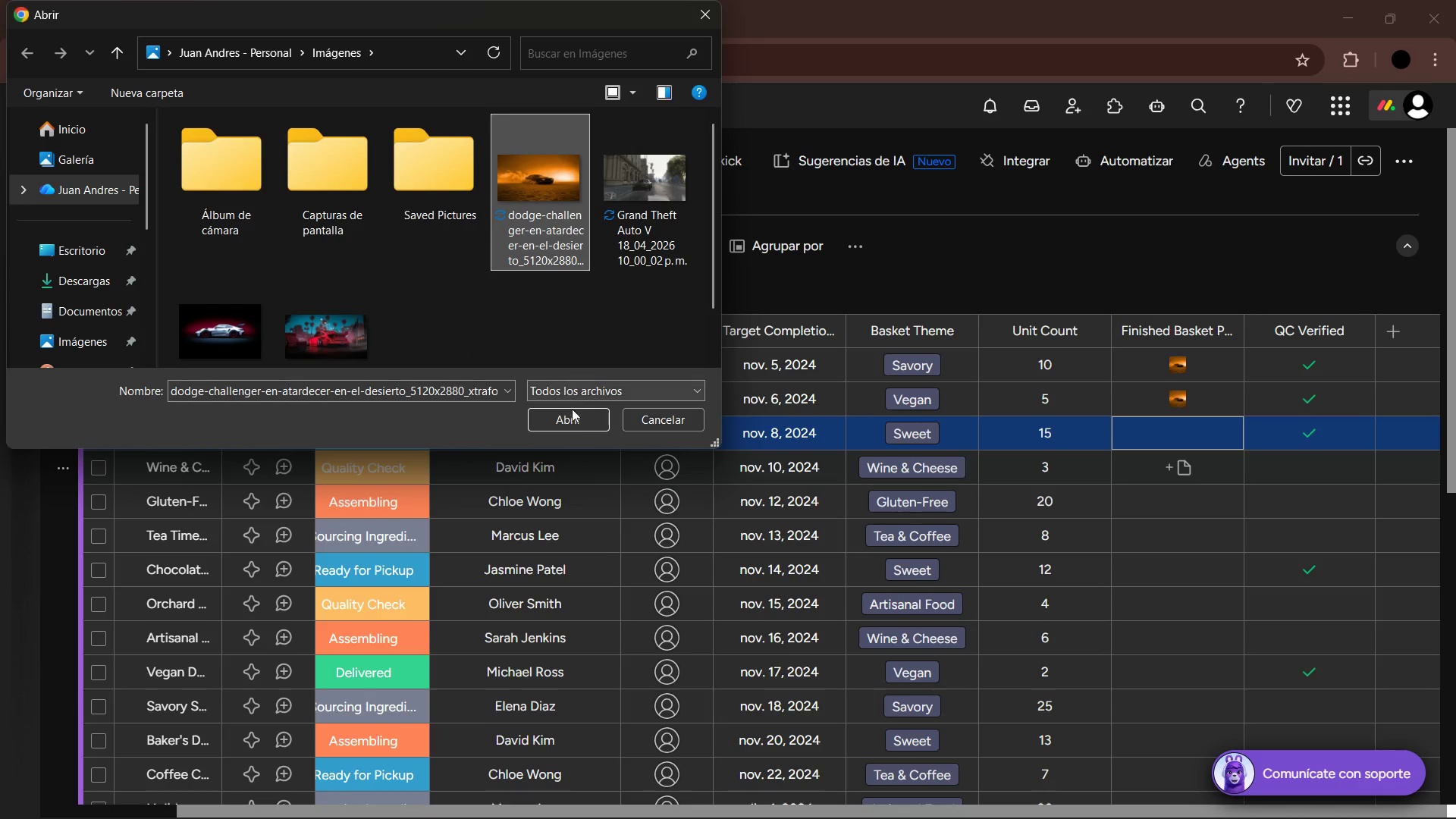 
left_click([579, 416])
 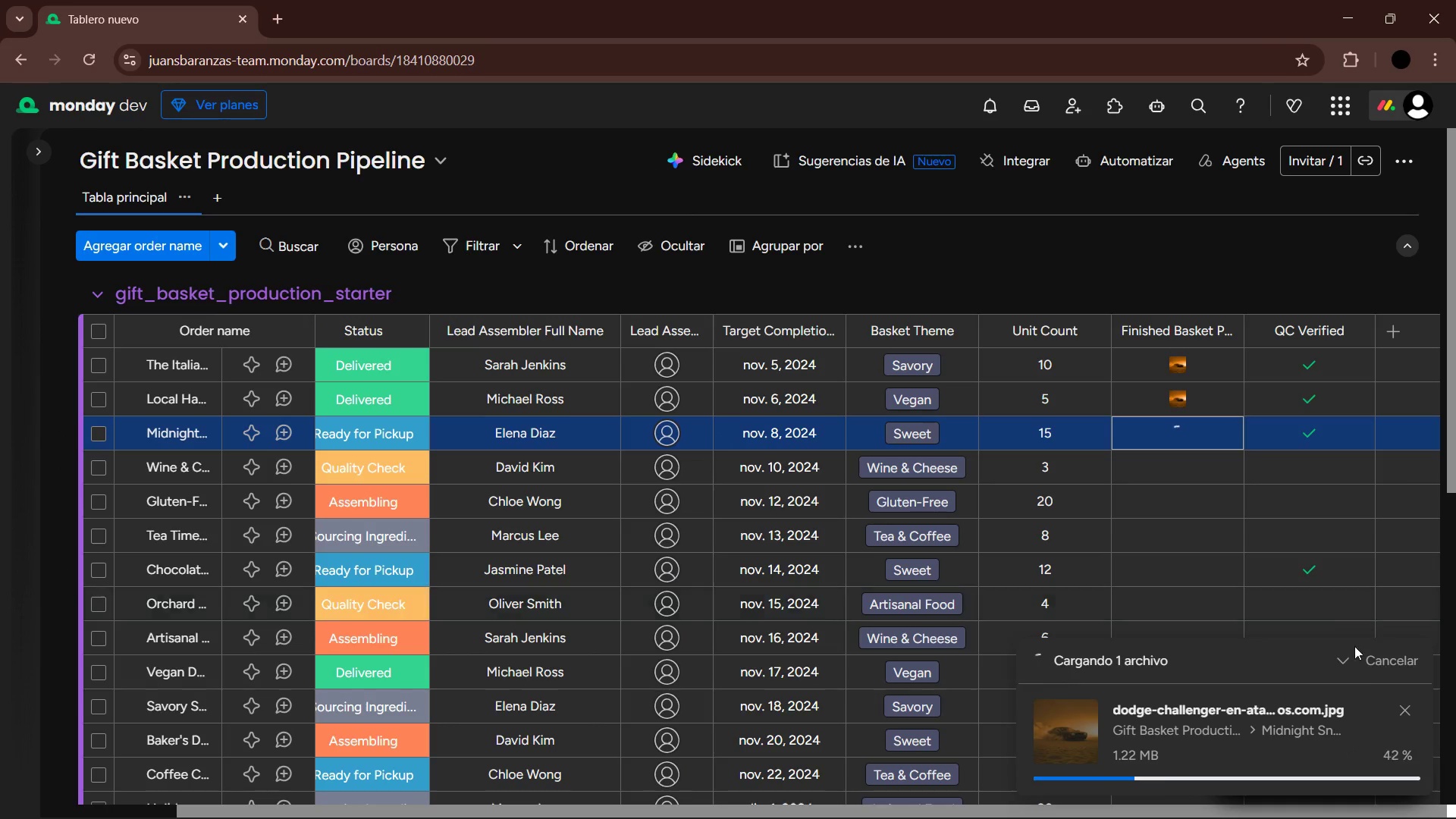 
mouse_move([1361, 656])
 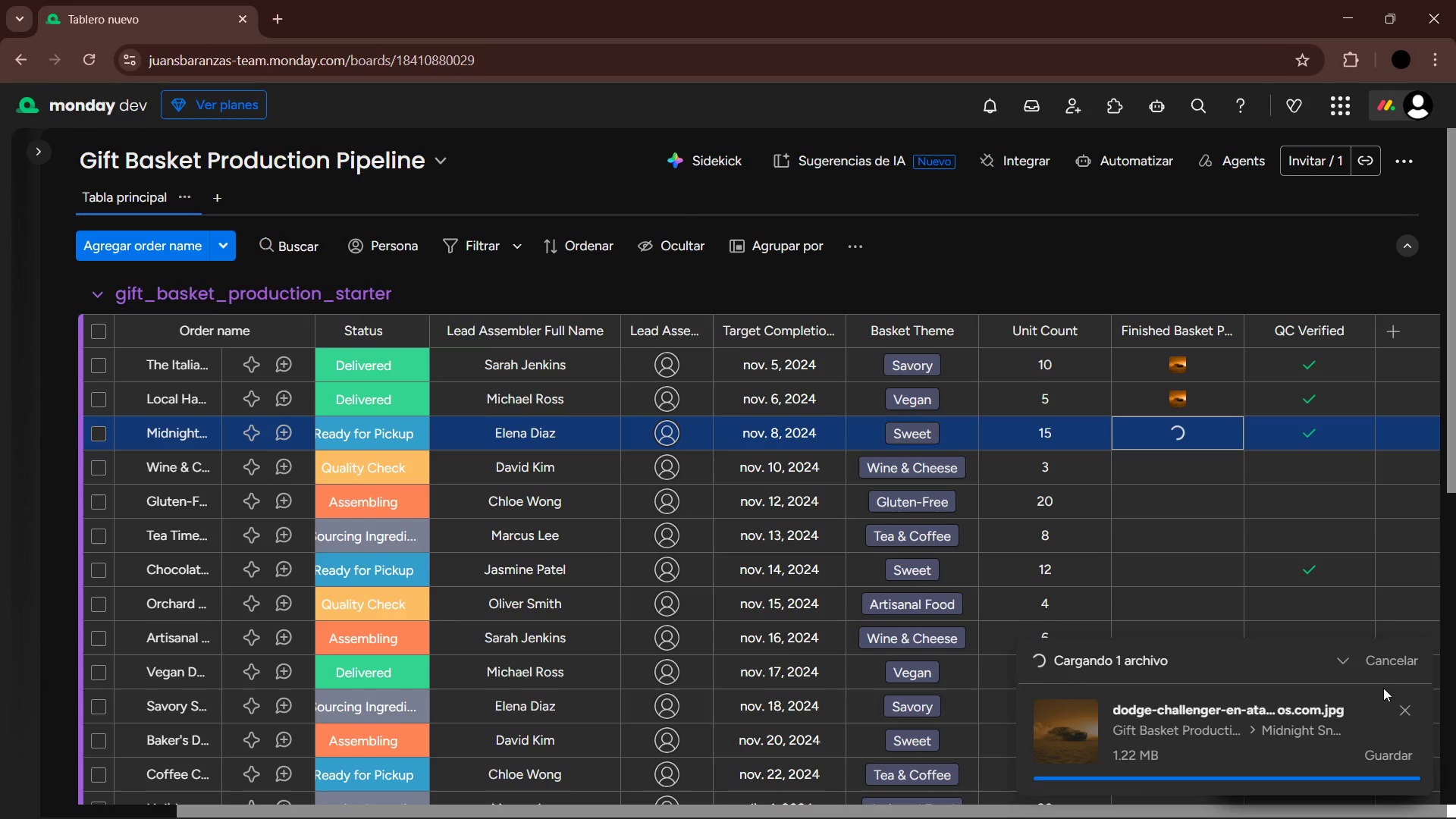 
mouse_move([1405, 707])
 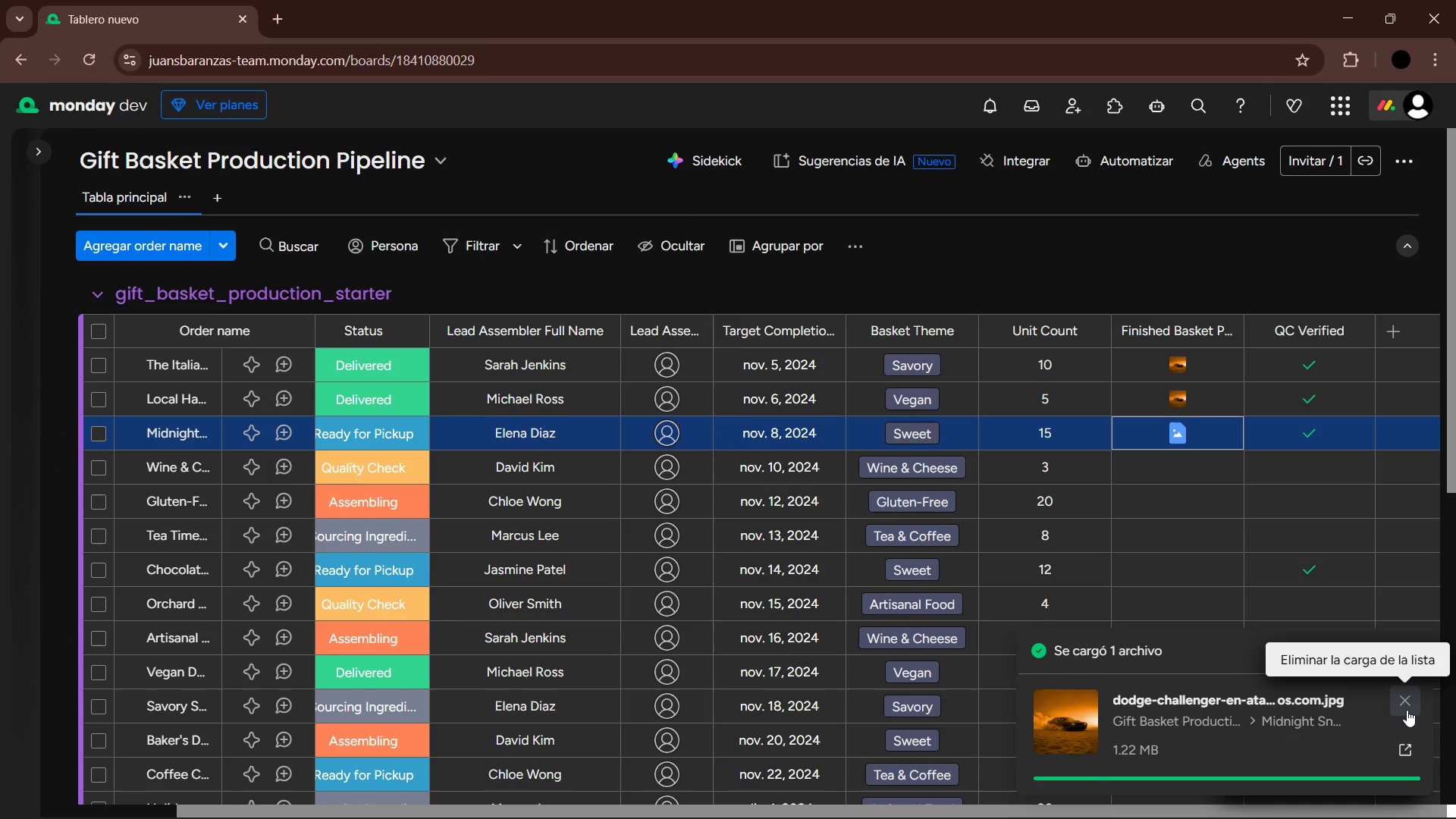 
left_click([1410, 703])
 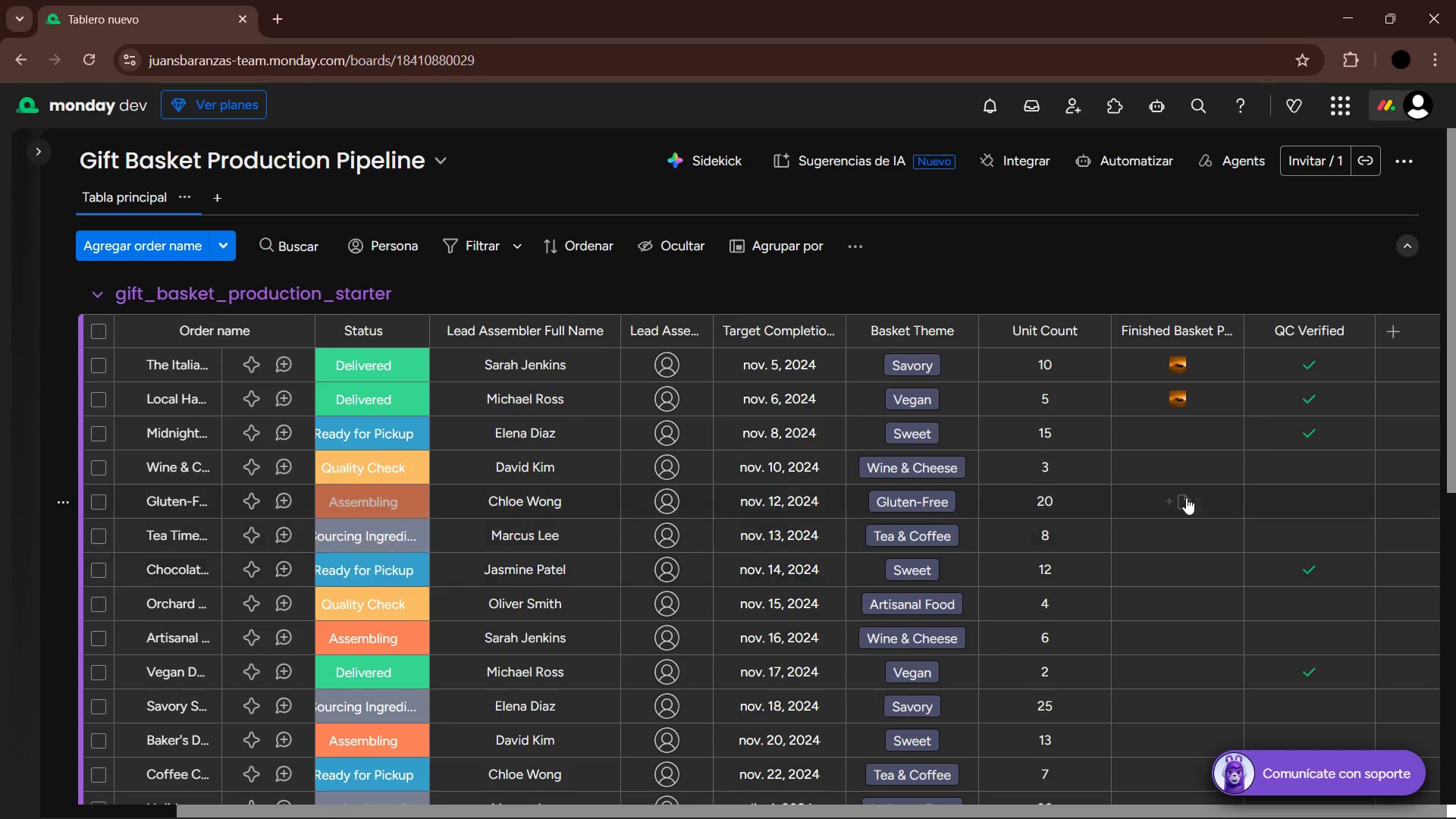 
left_click([1189, 469])
 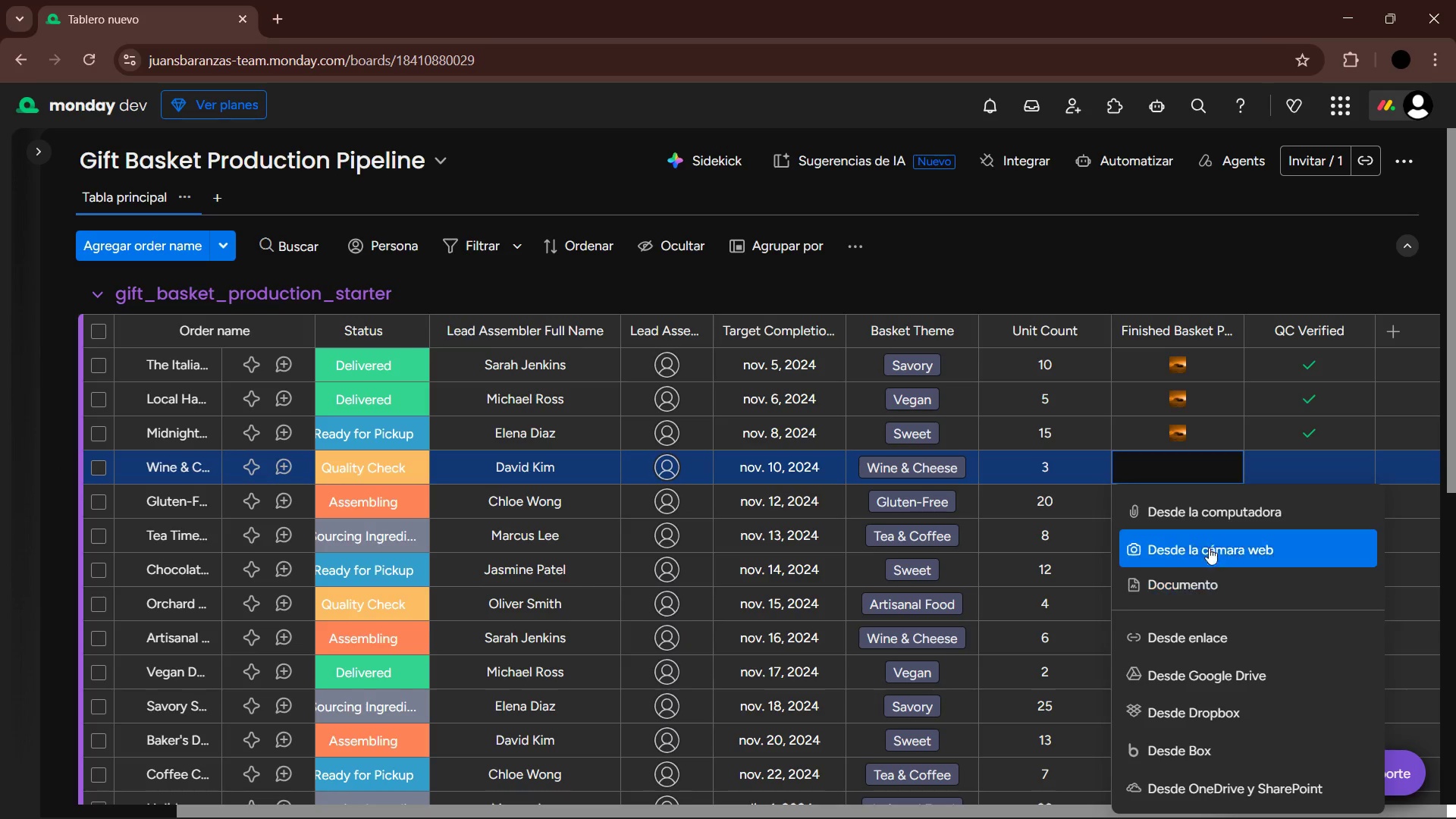 
left_click([1207, 513])
 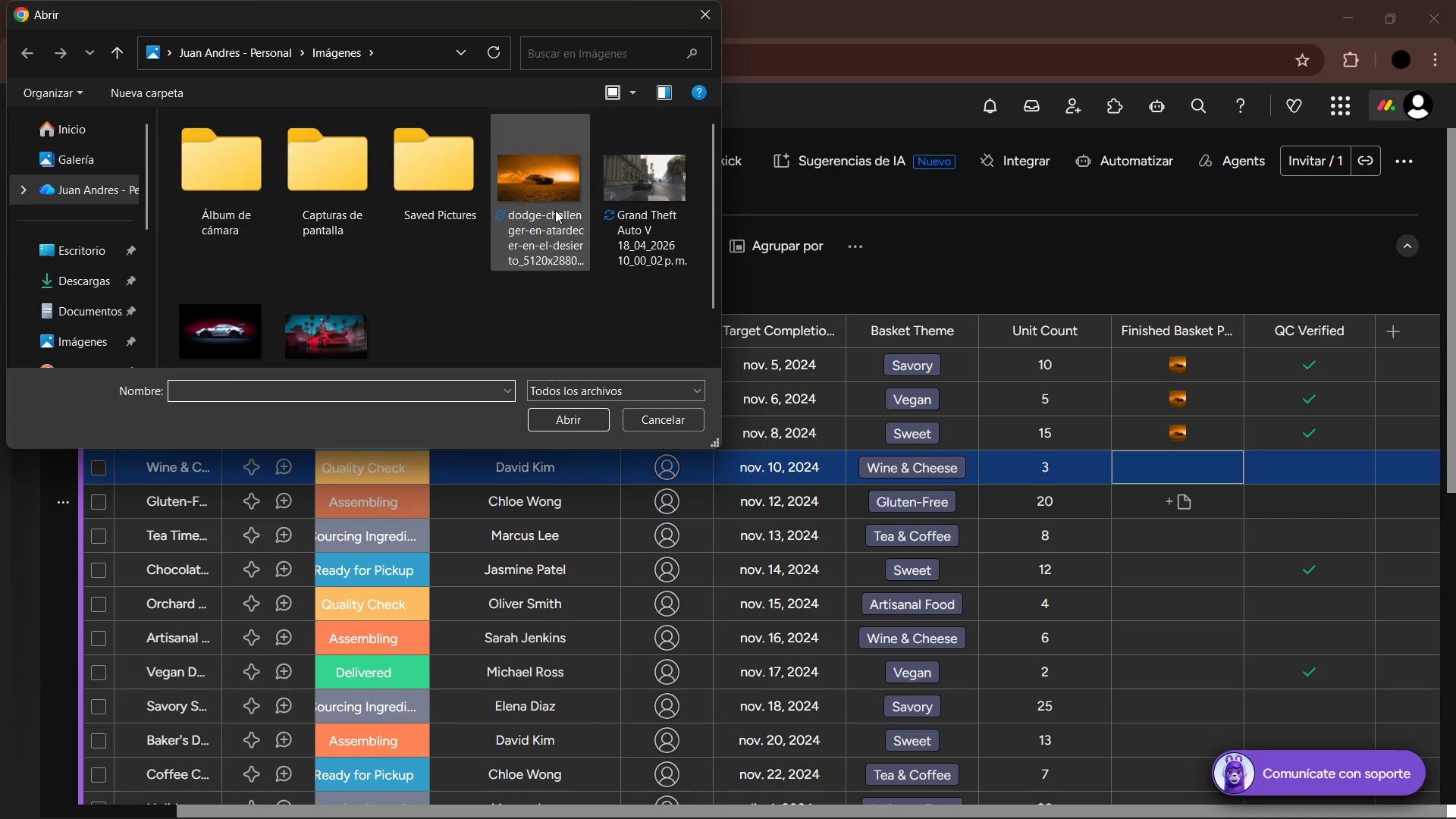 
double_click([588, 415])
 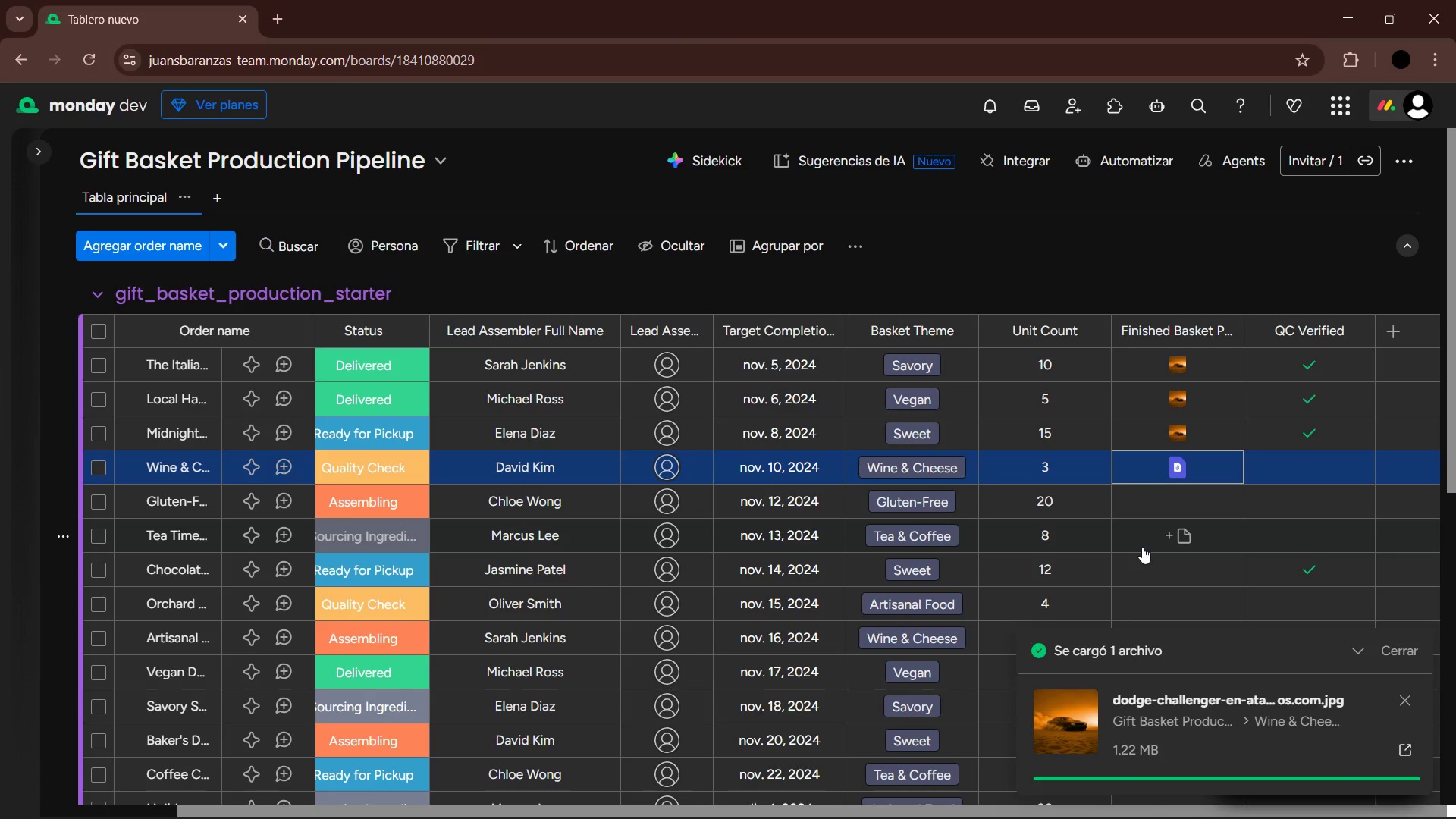 
wait(7.39)
 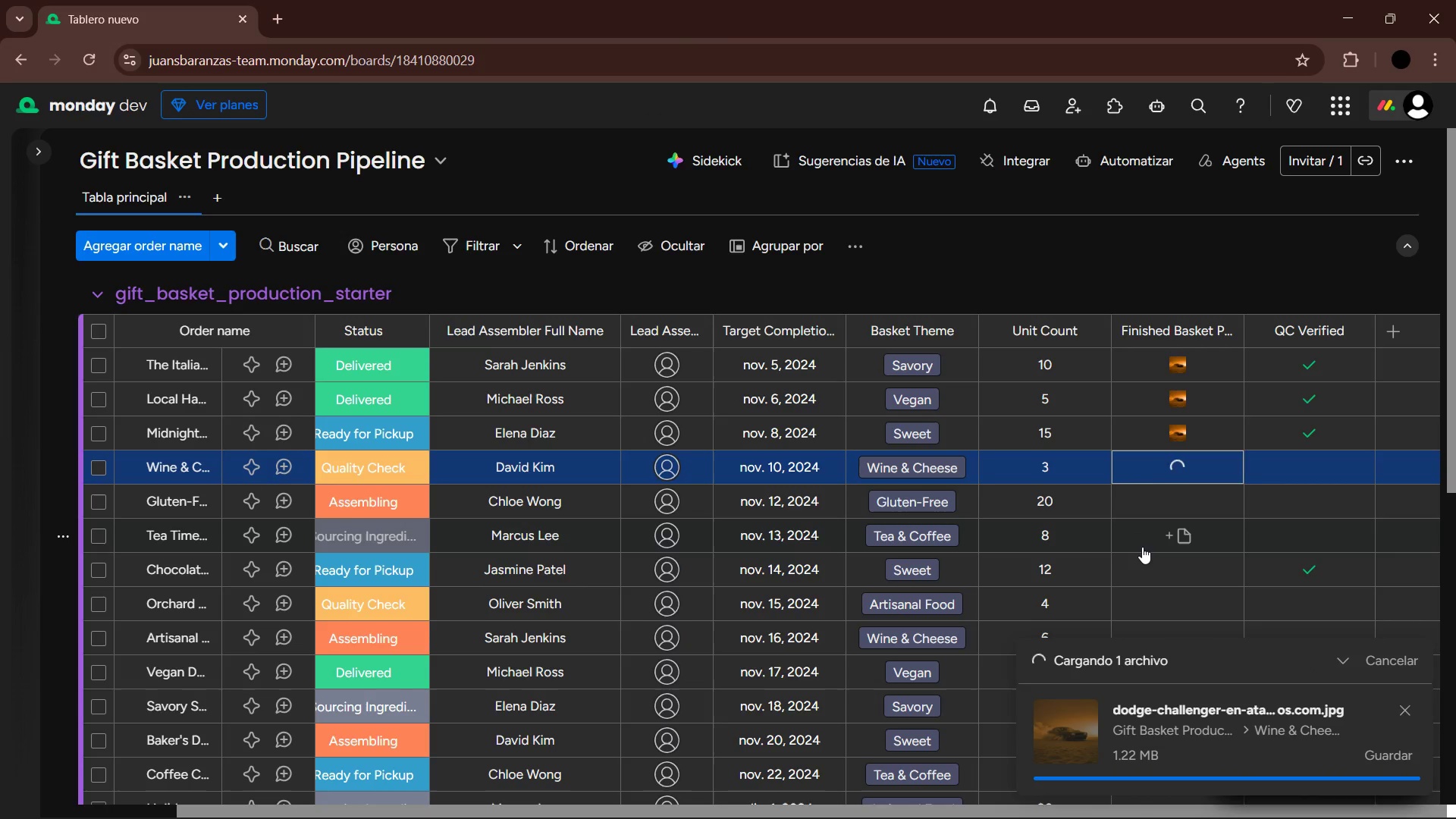 
left_click([893, 811])